 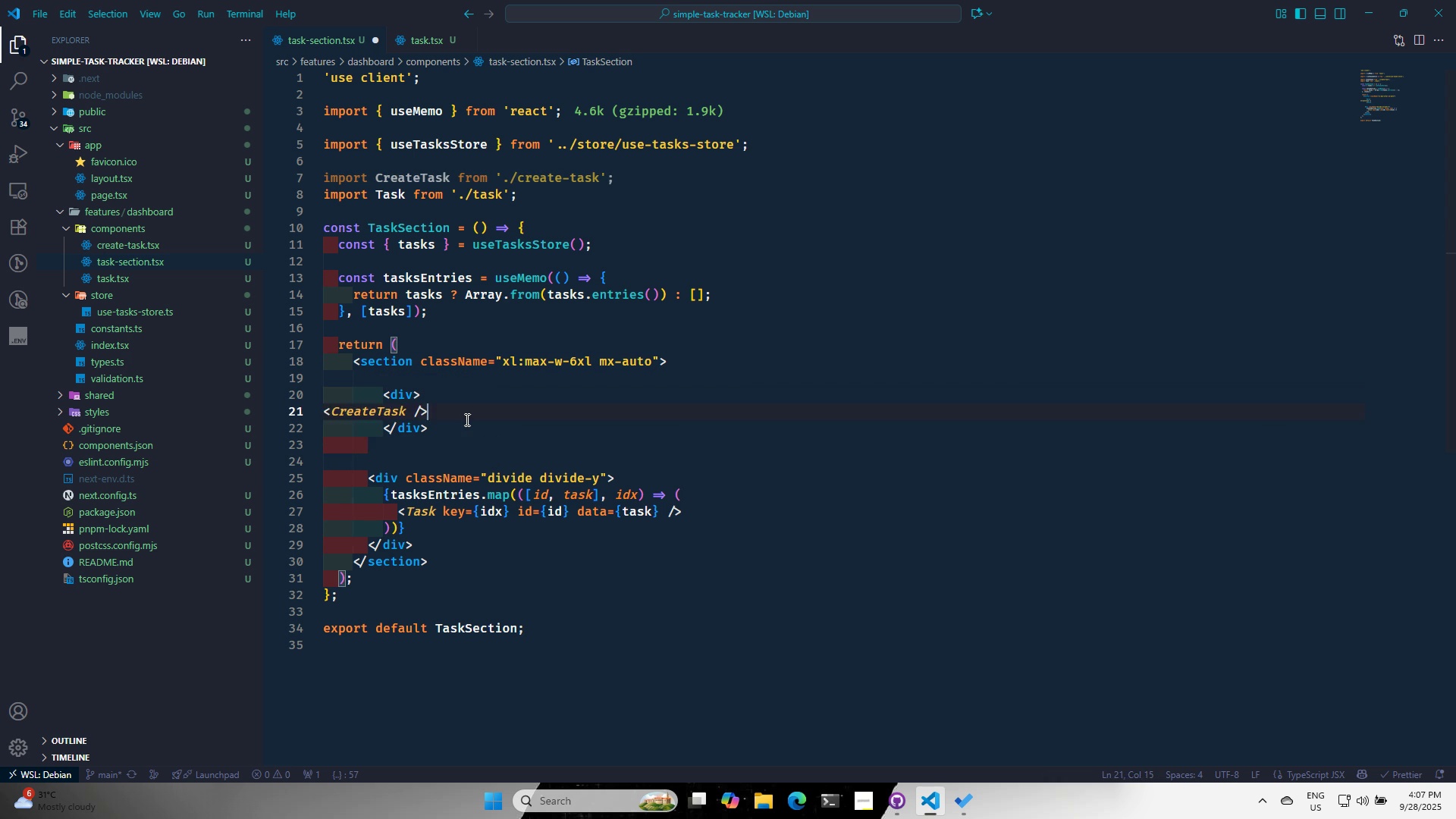 
key(Control+S)
 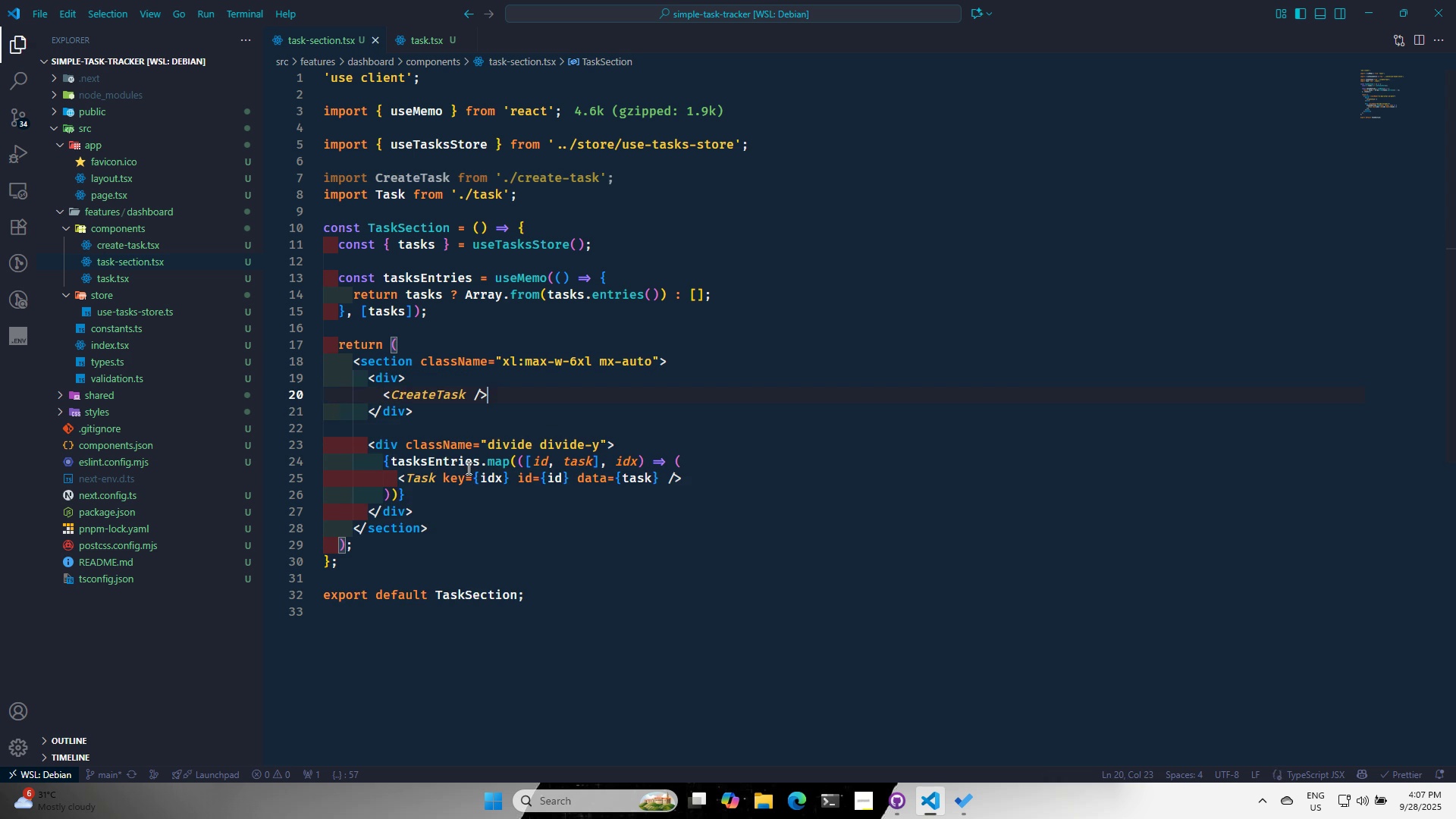 
key(Control+S)
 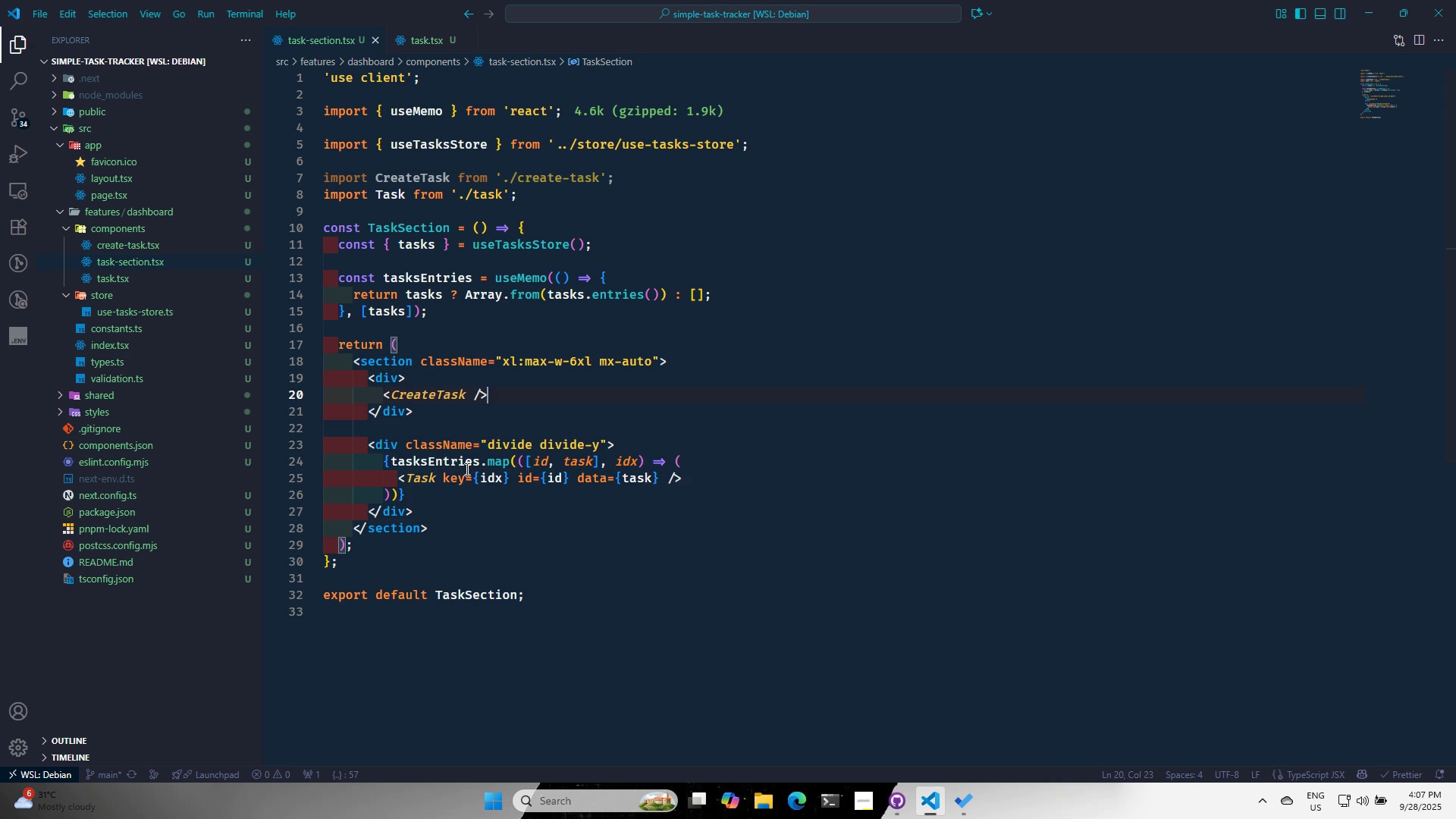 
key(Control+S)
 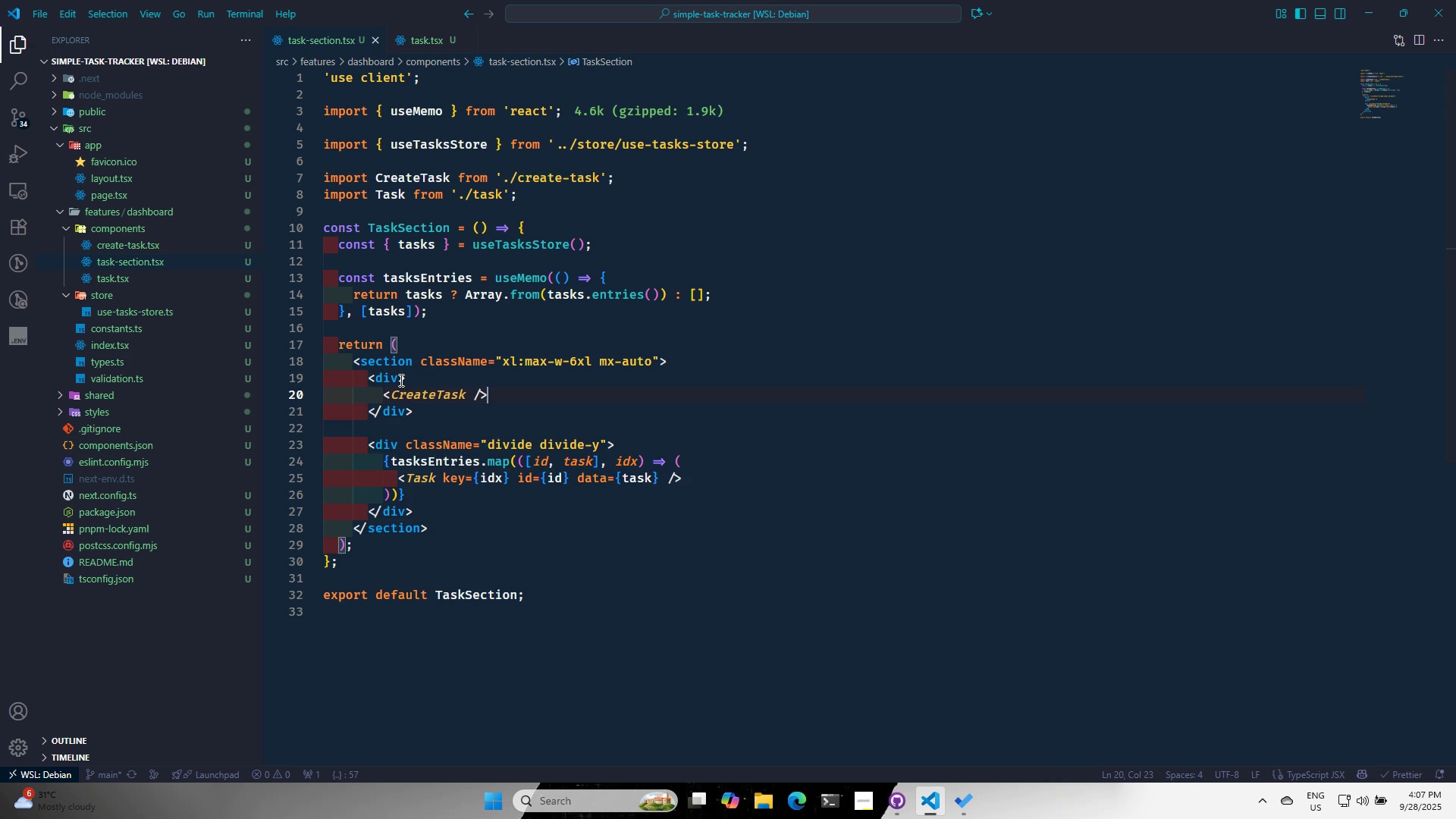 
key(Alt+AltLeft)
 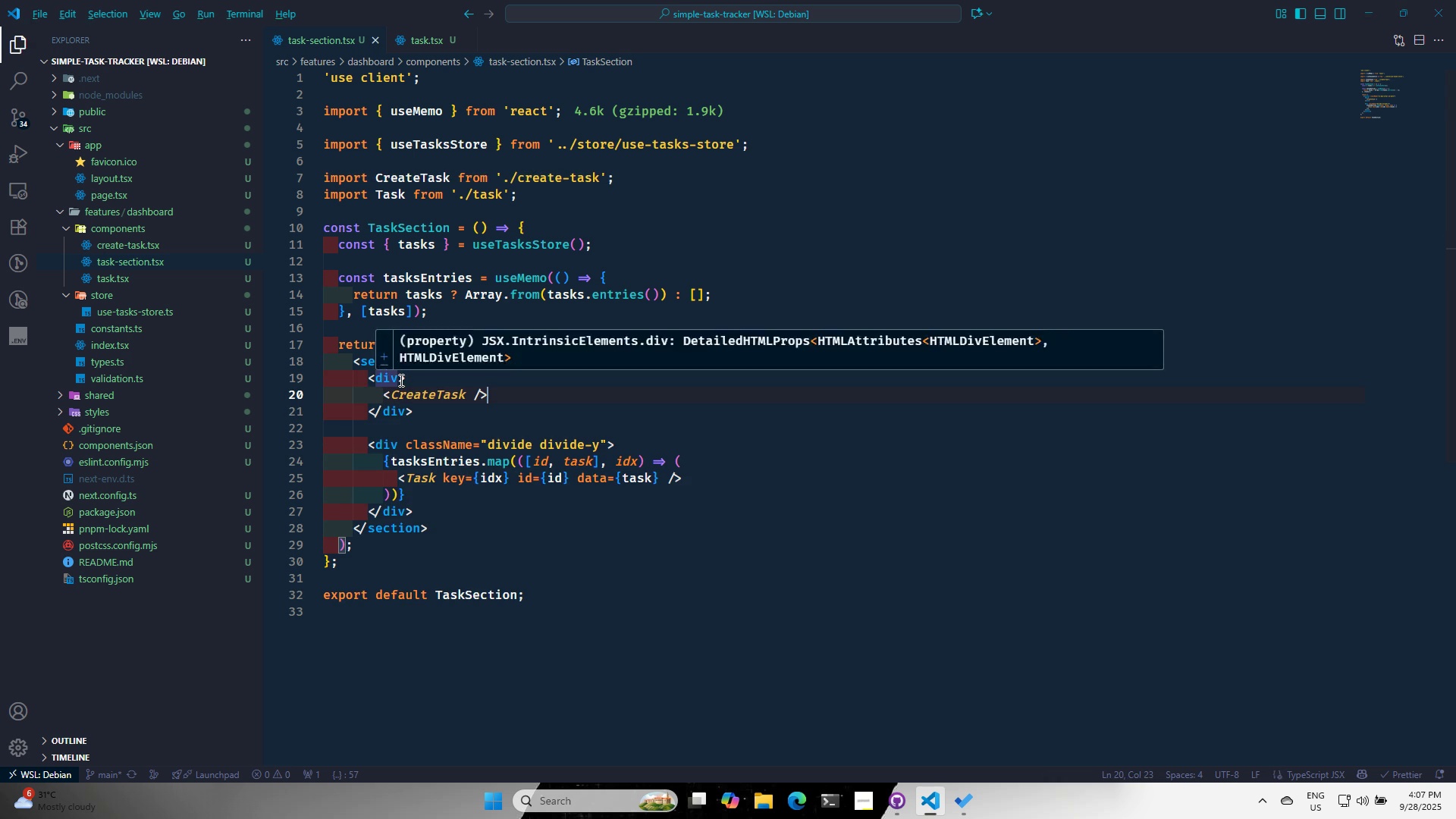 
key(Alt+Tab)
 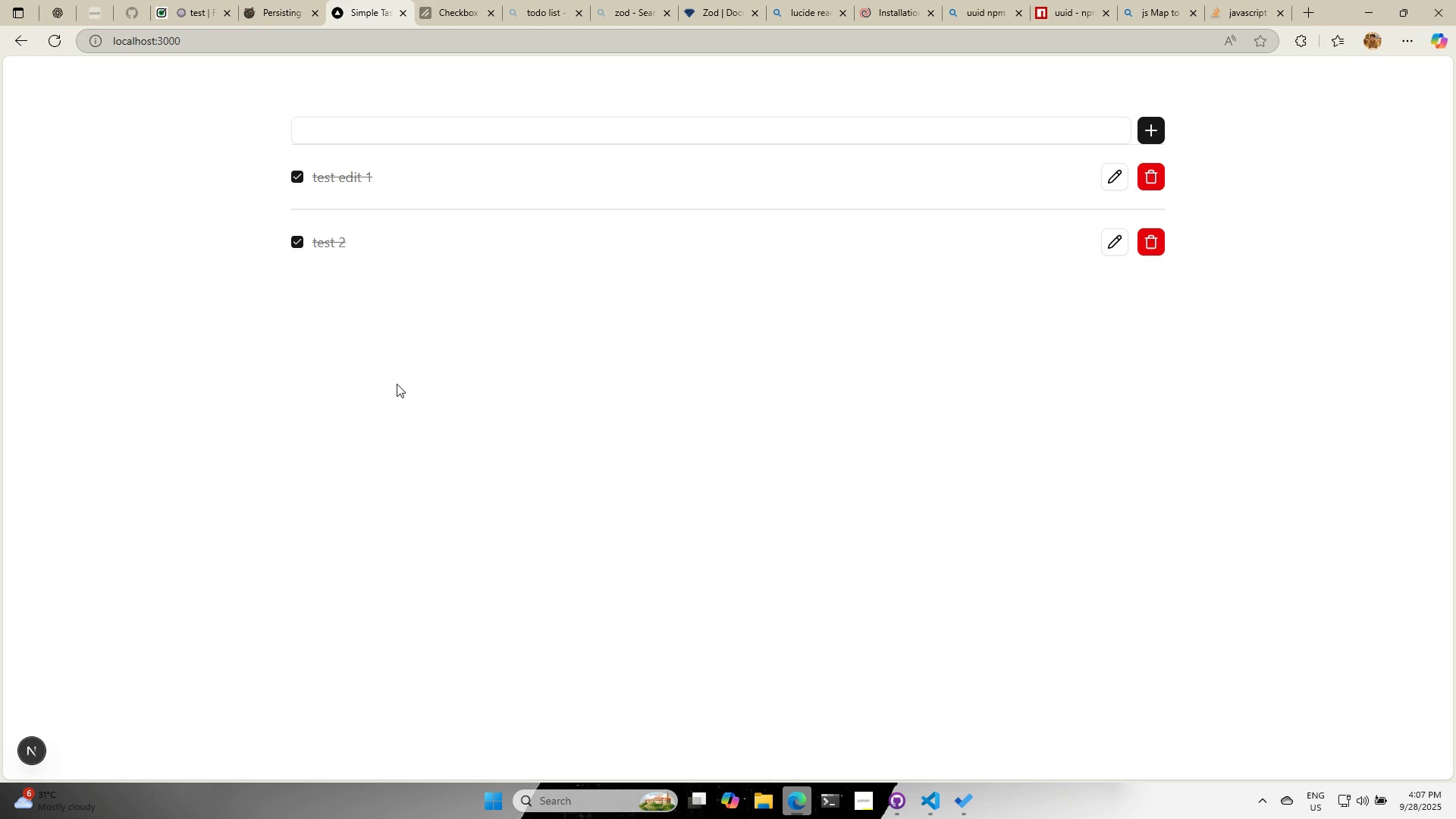 
key(Alt+AltLeft)
 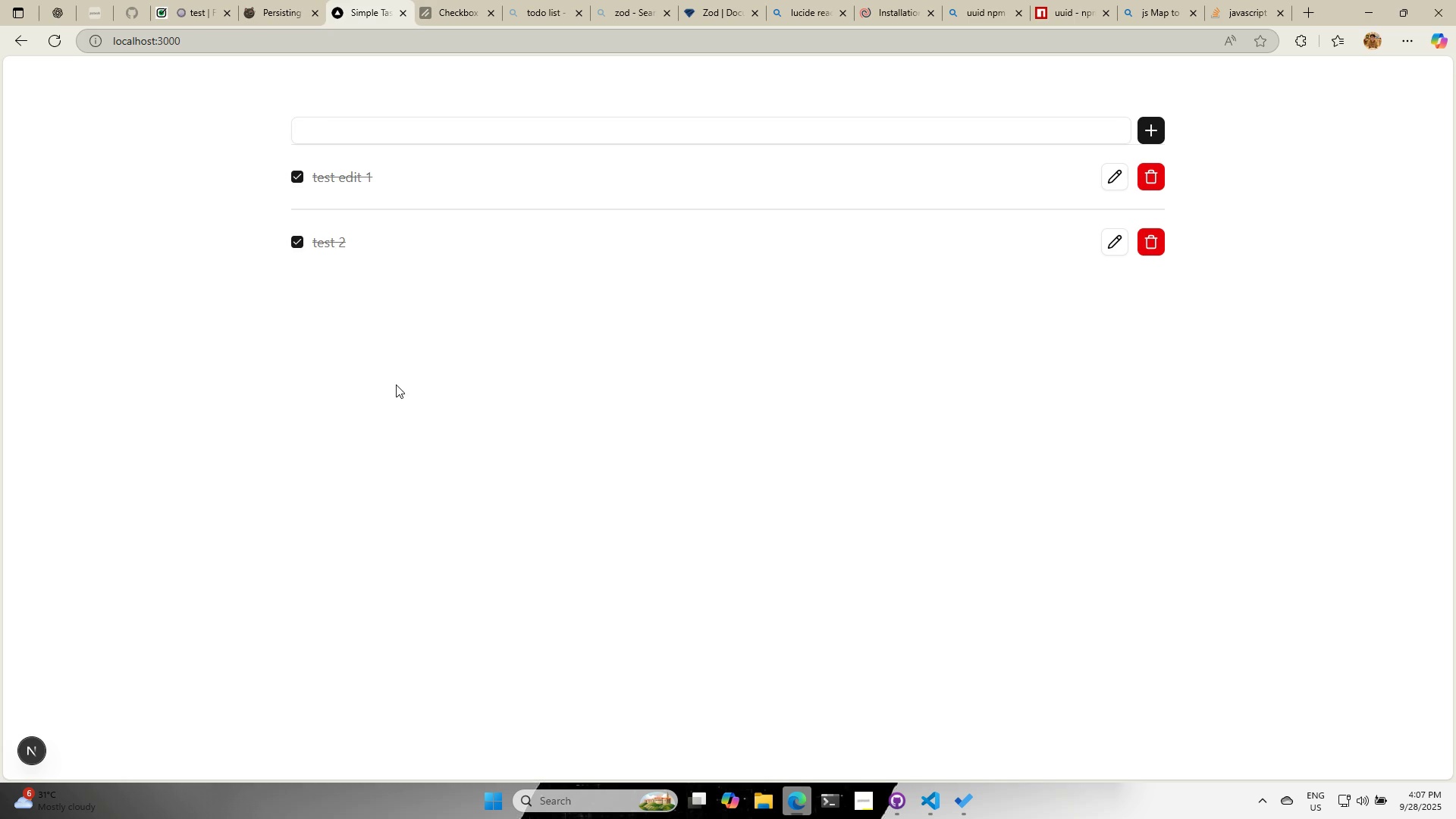 
key(Alt+Tab)
 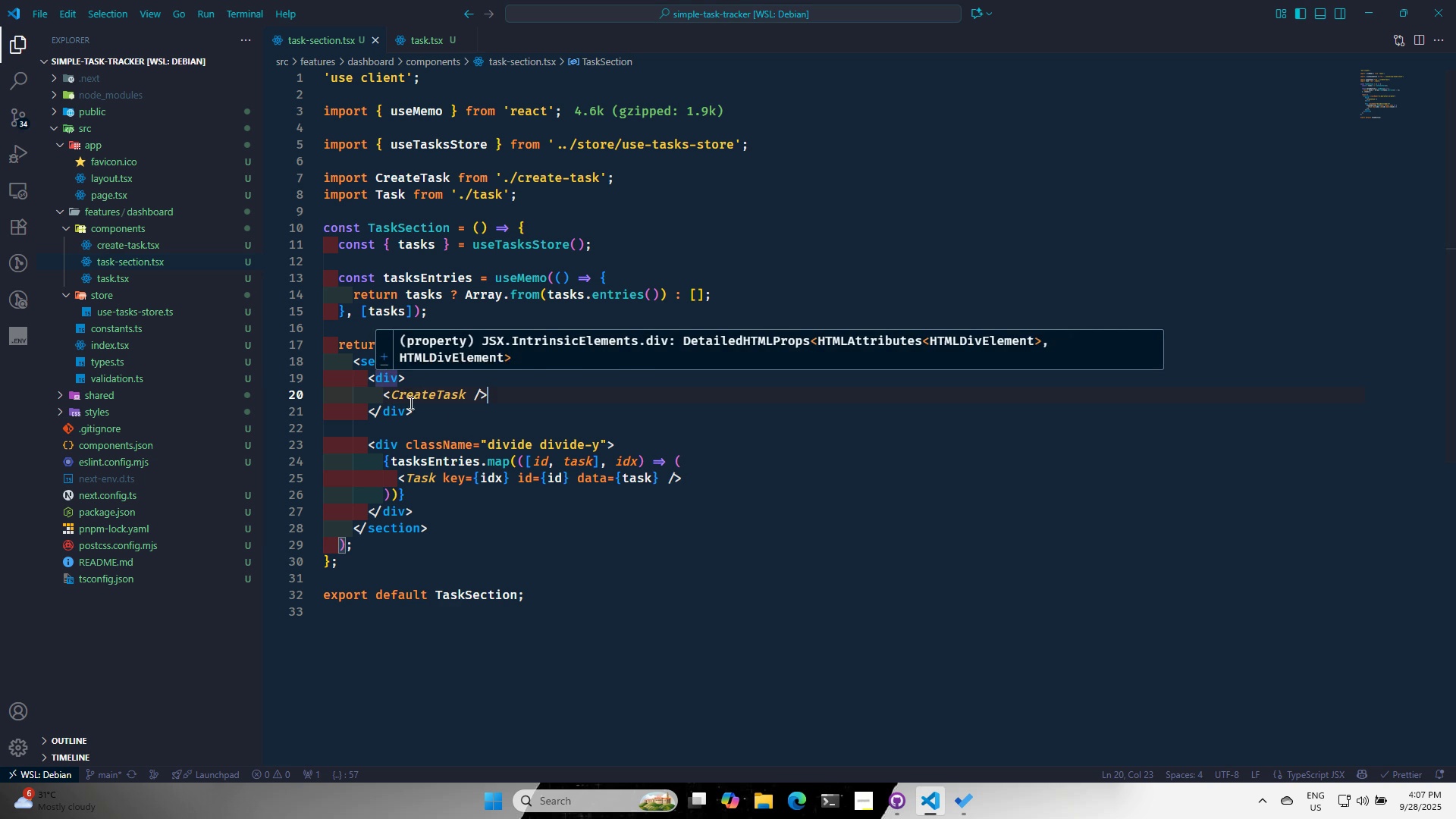 
left_click([480, 421])
 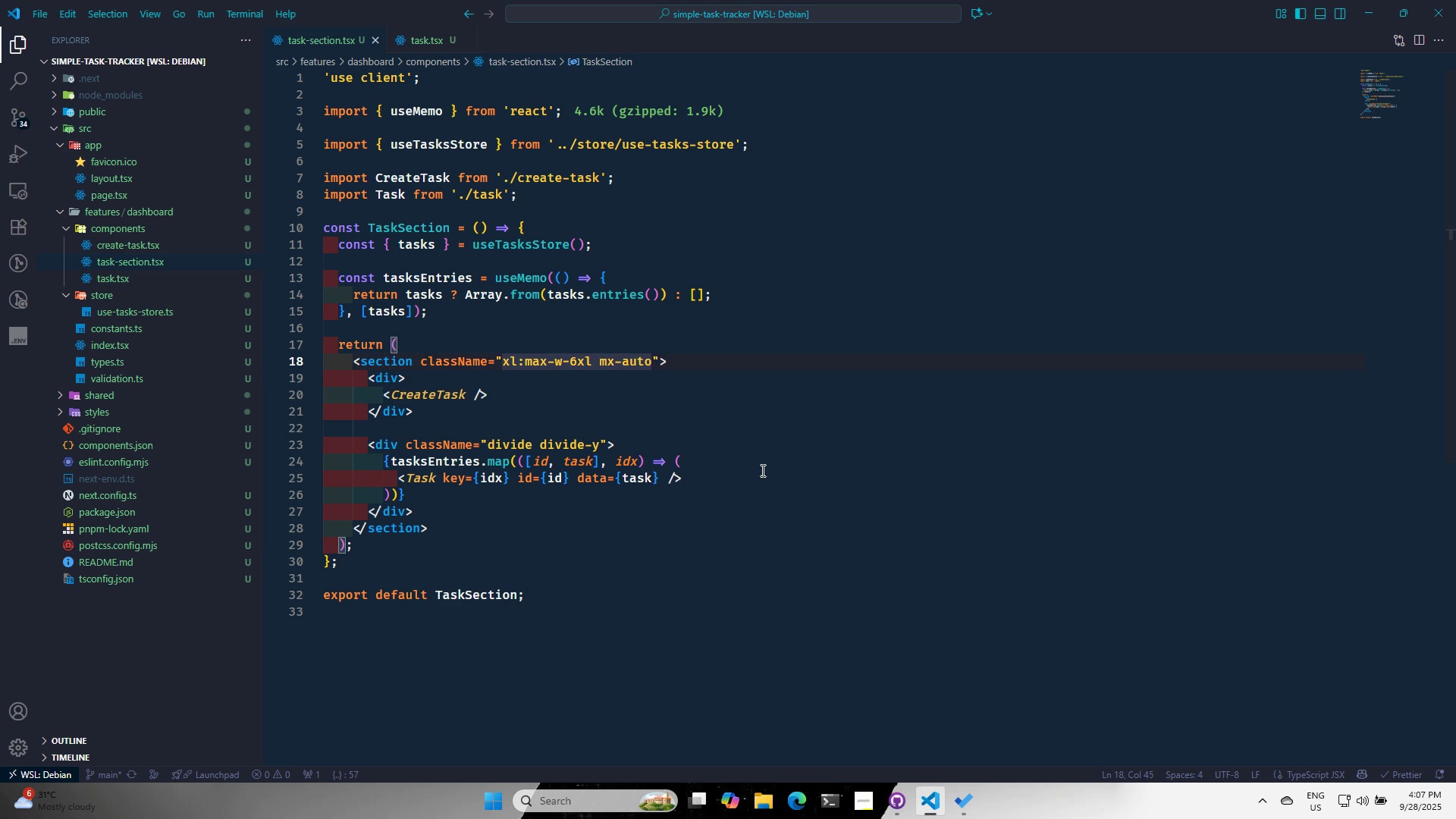 
type( space)
key(Backspace)
key(Backspace)
key(Backspace)
key(Backspace)
key(Backspace)
key(Backspace)
 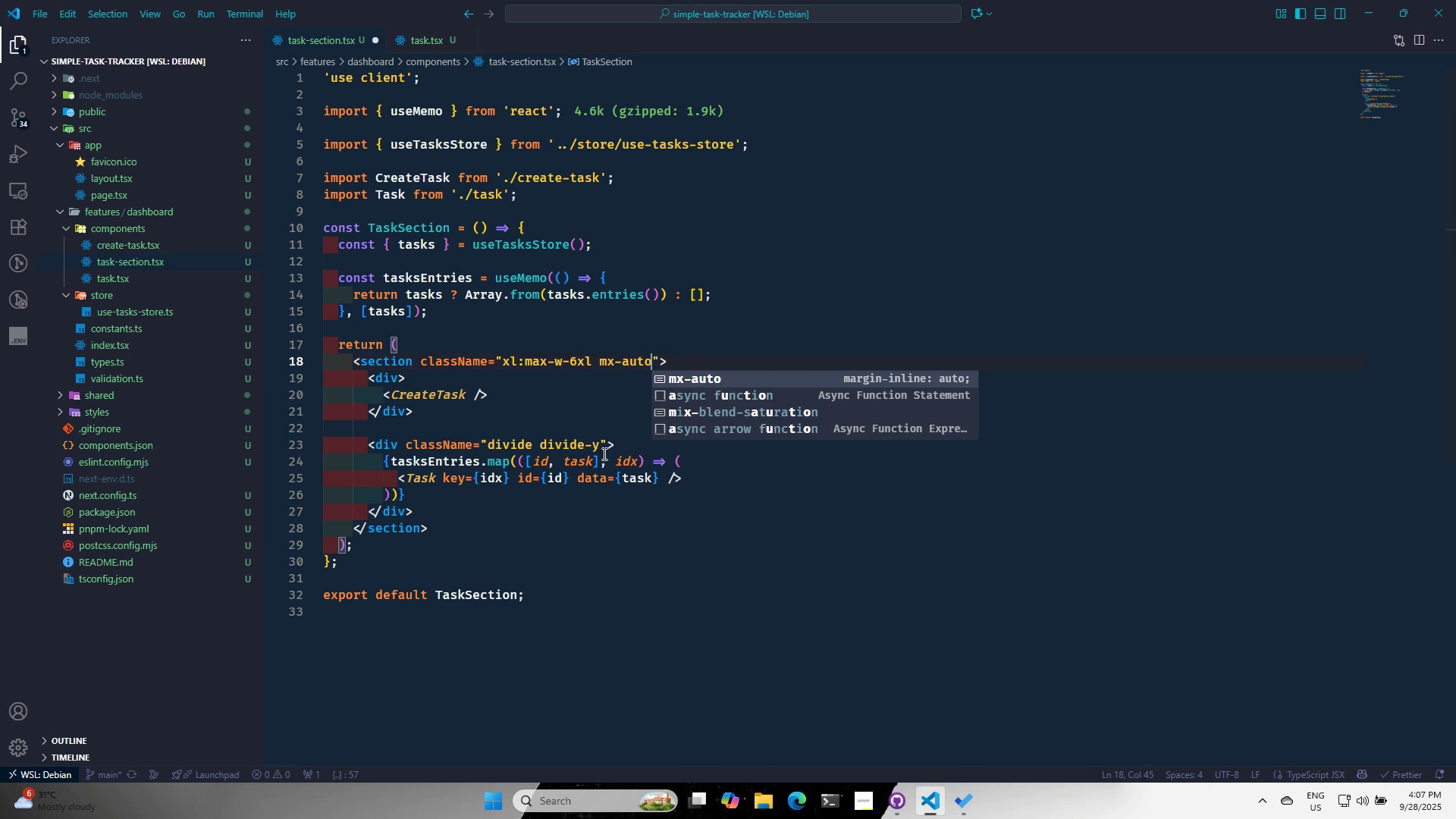 
left_click([598, 448])
 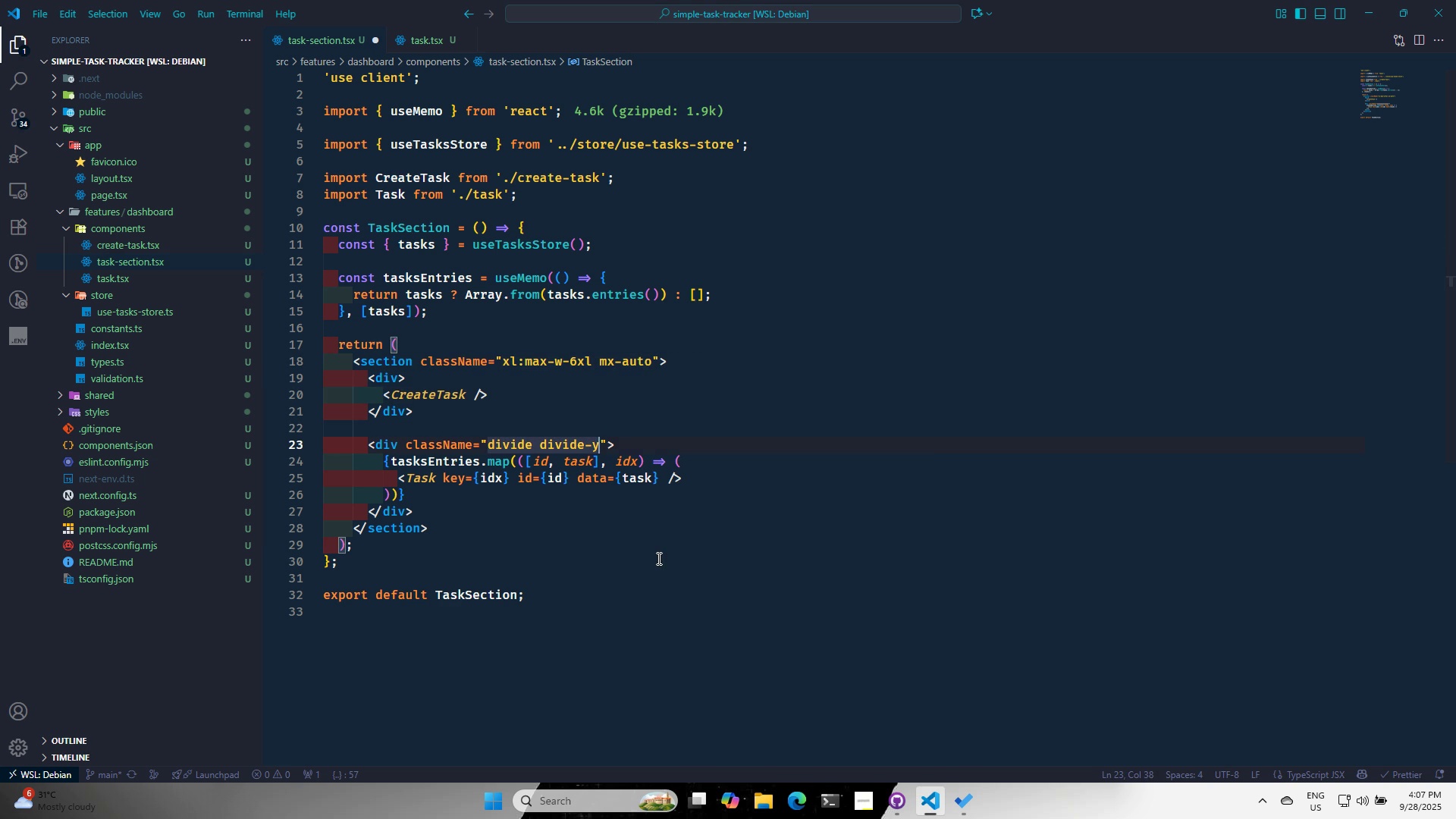 
type( mt-10)